 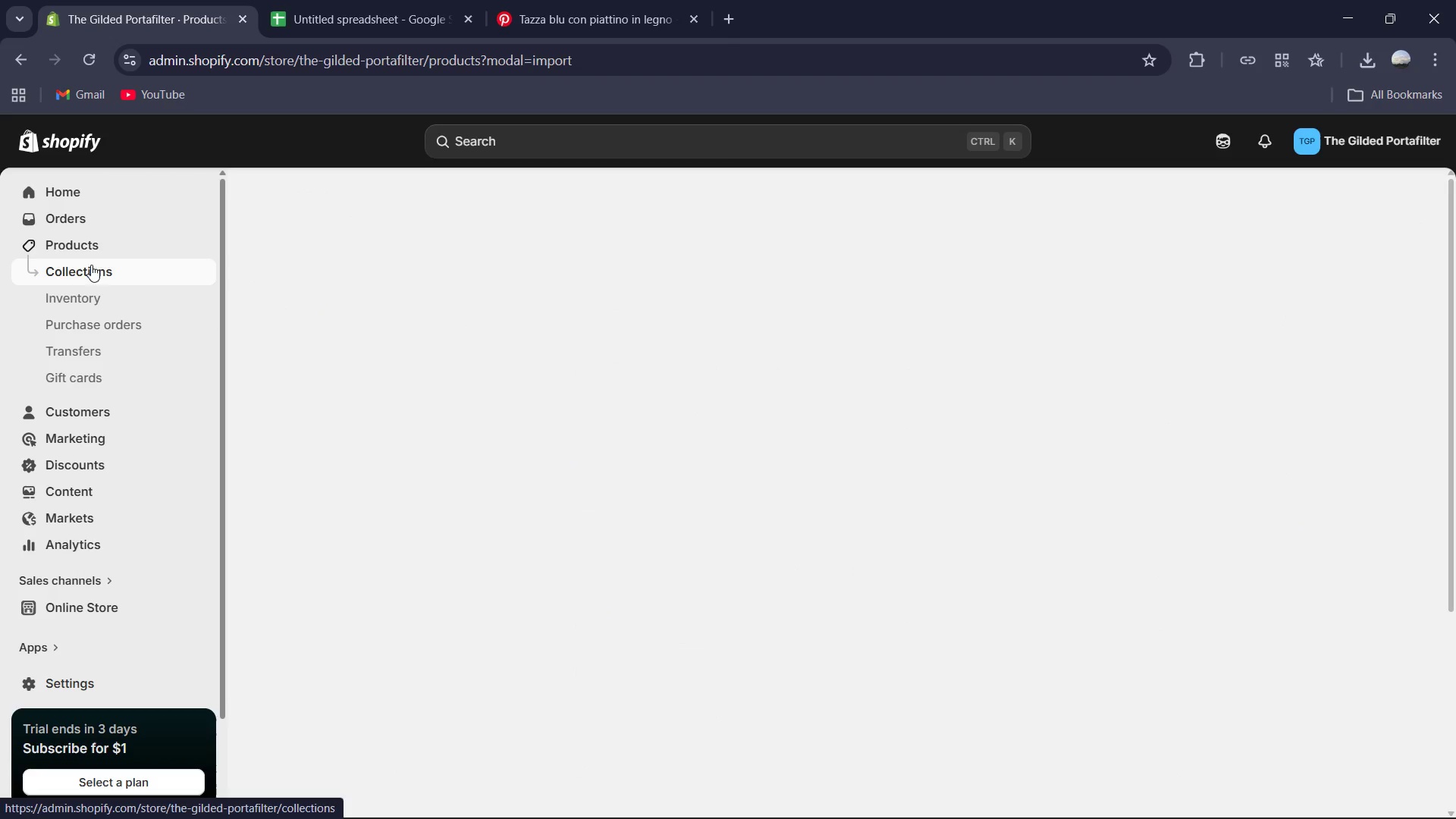 
left_click([1361, 199])
 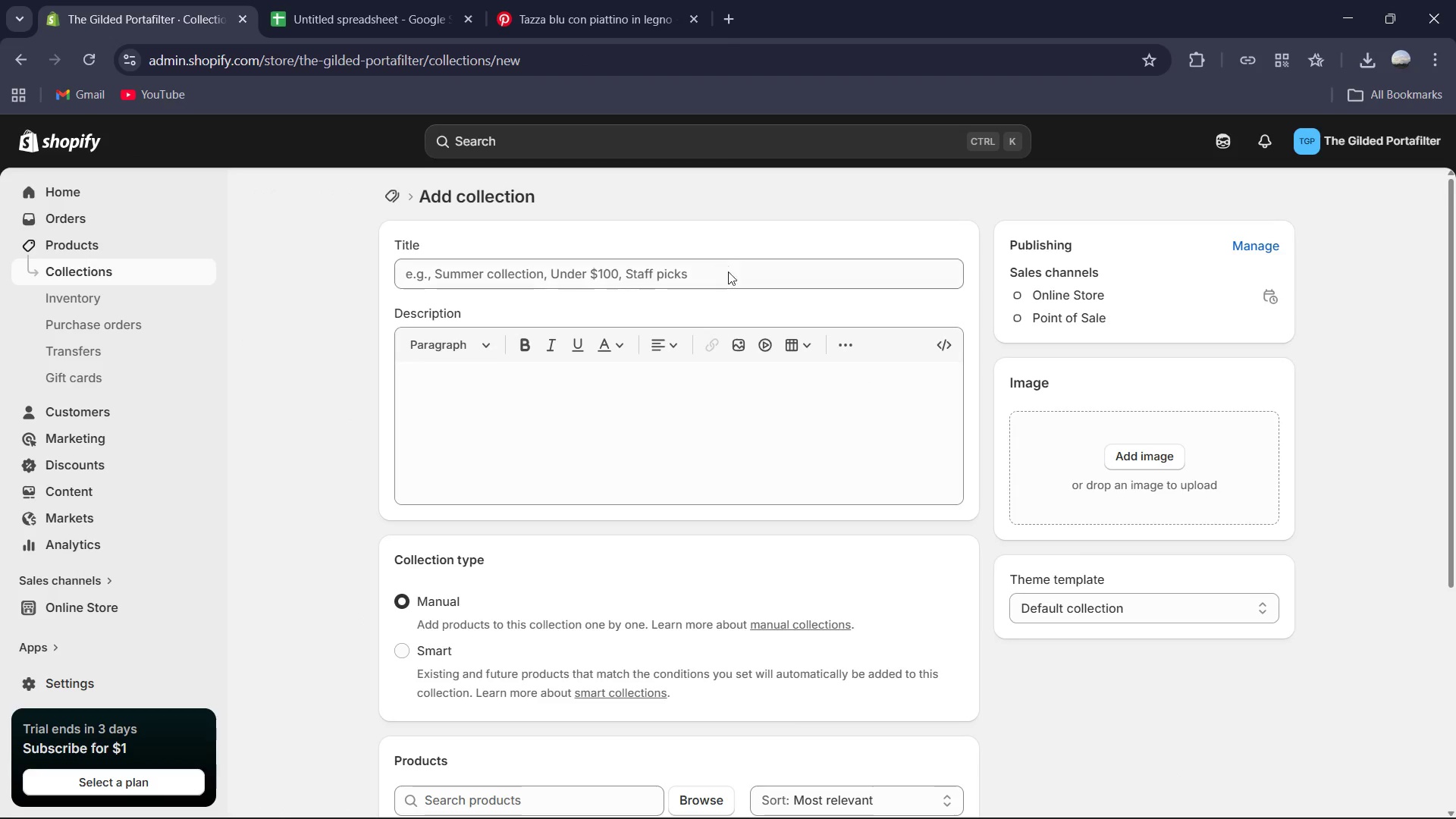 
type(Morning Rituals )
 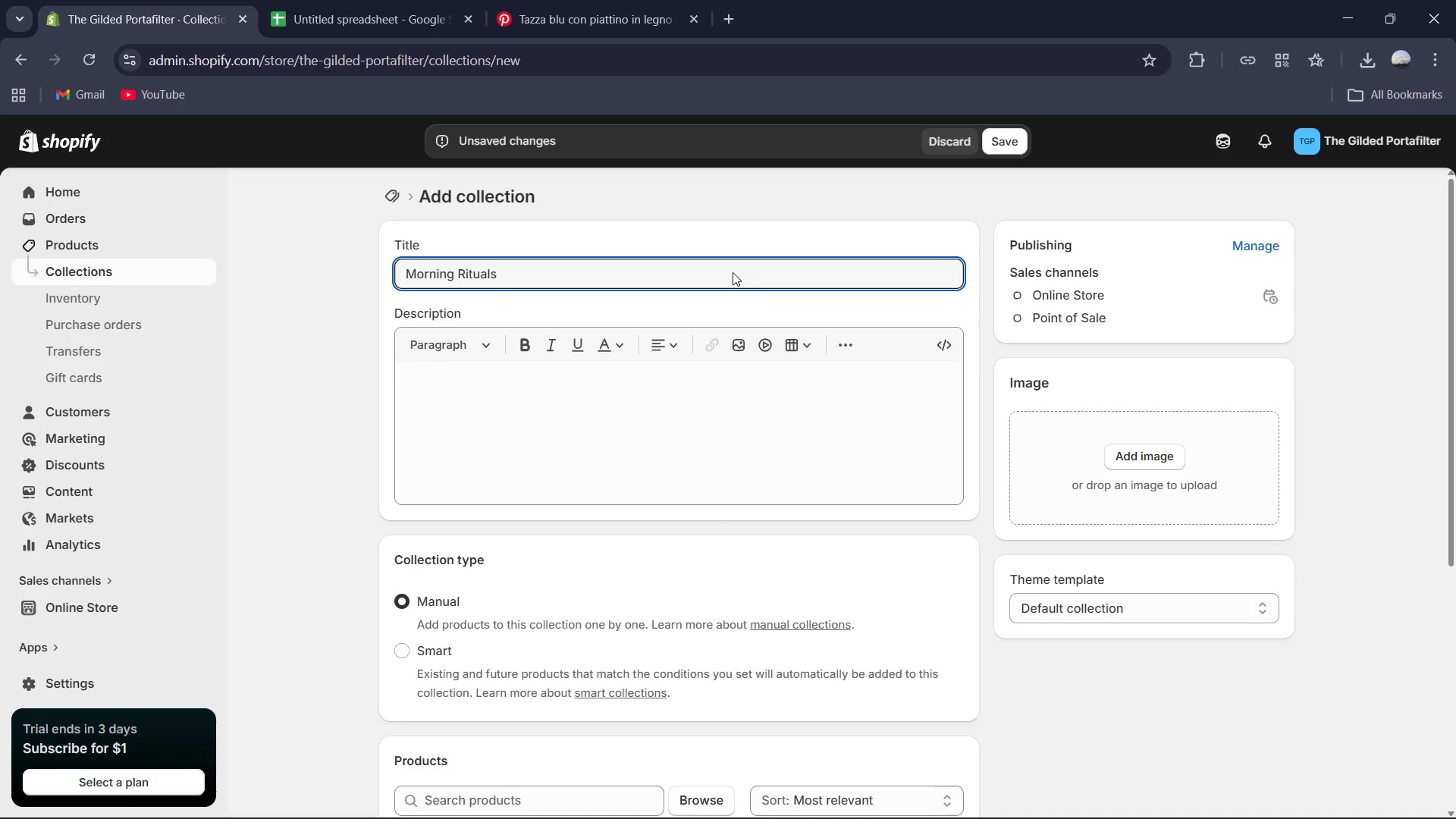 
left_click([623, 388])
 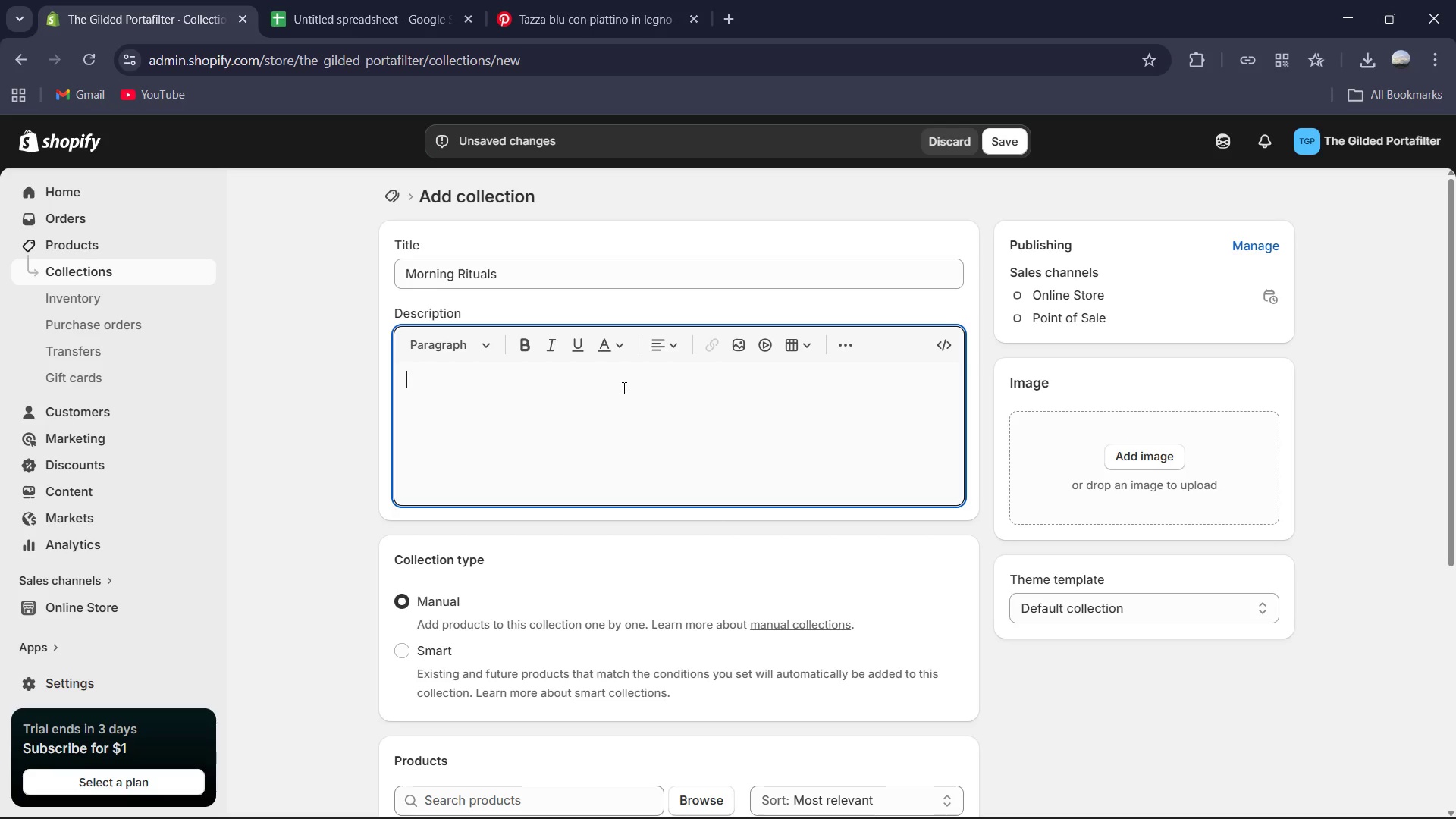 
type(Brighten Your Horizon )
 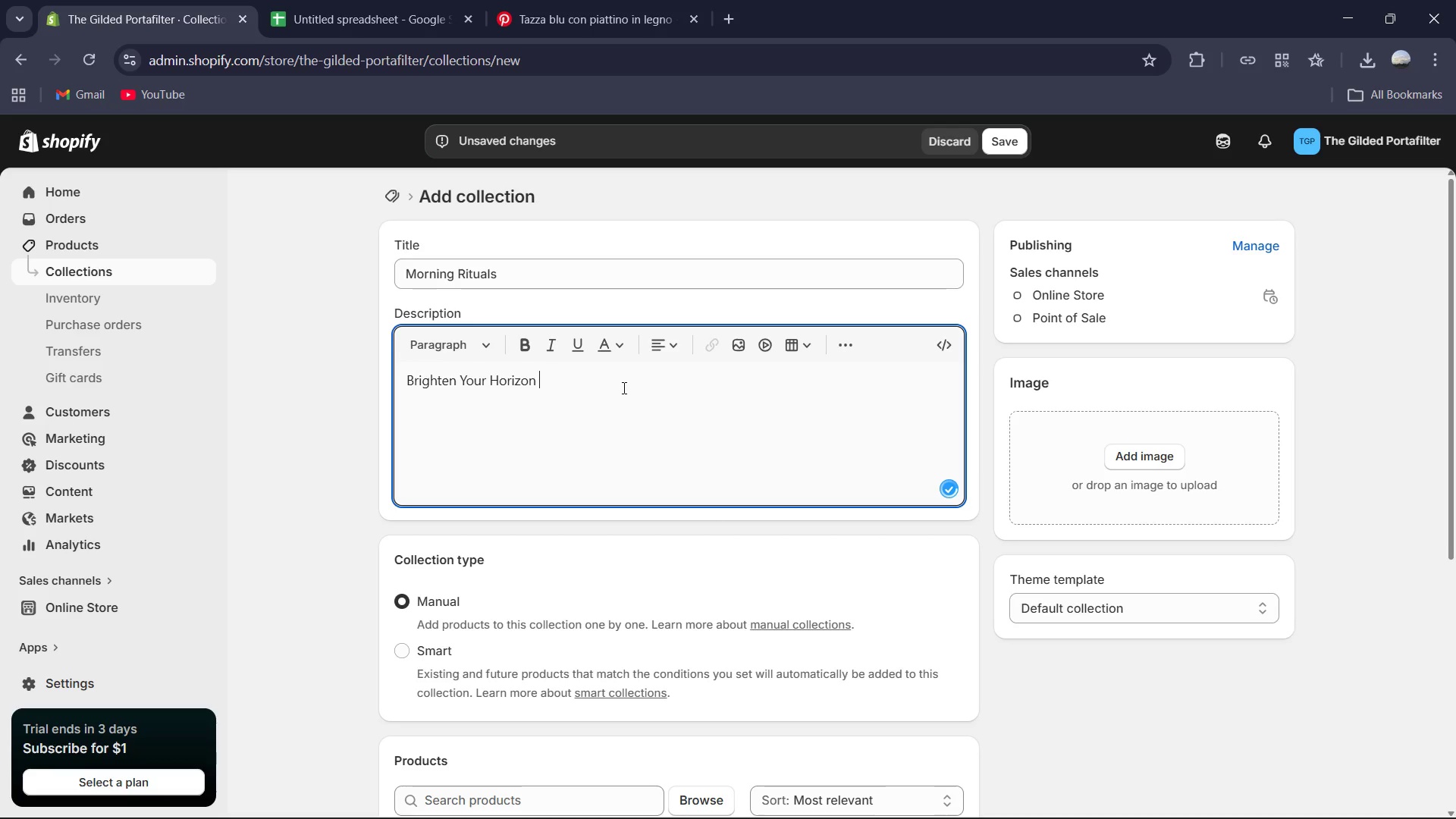 
key(Enter)
 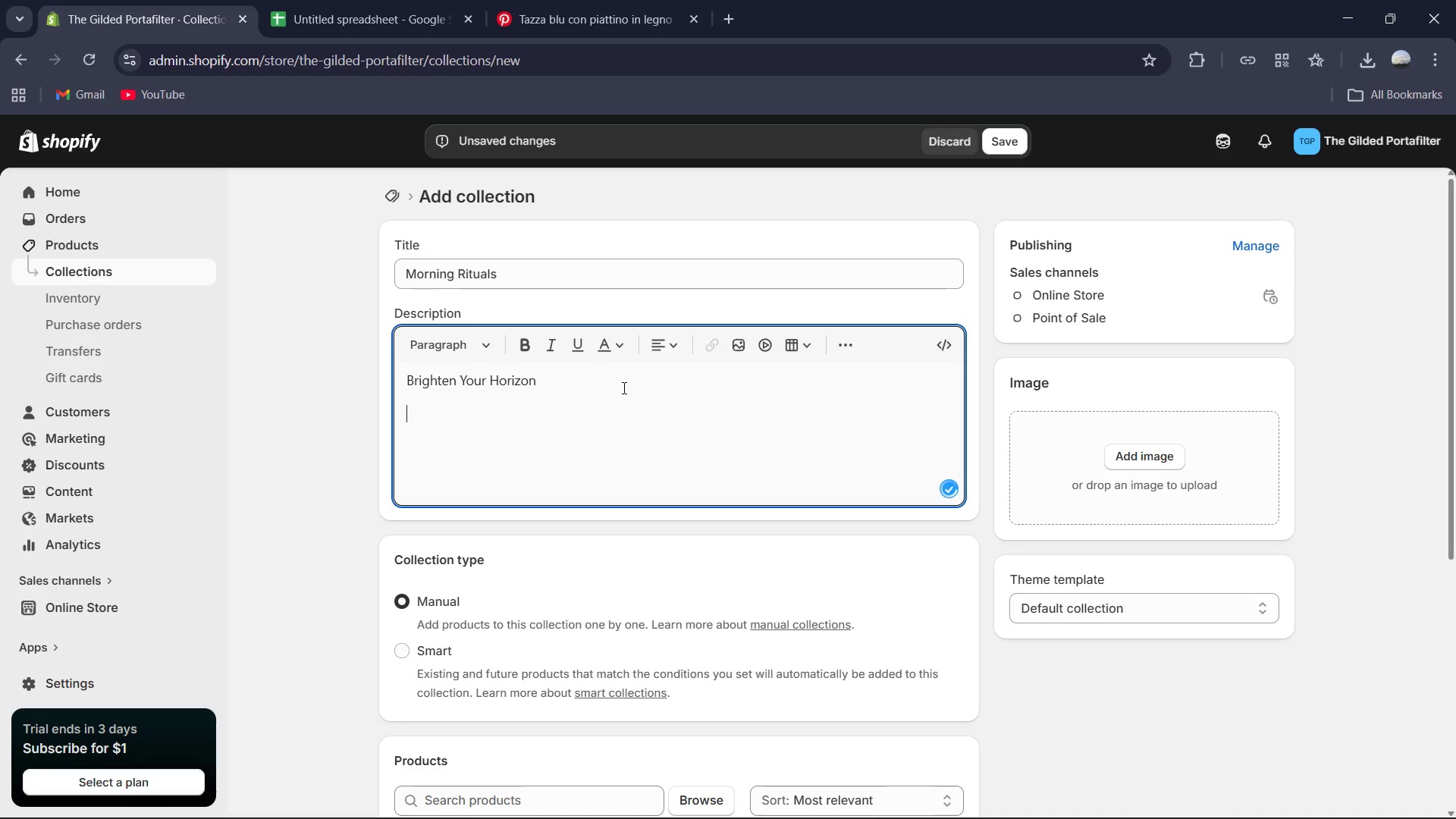 
type(Our m)
key(Backspace)
type(Morning Rituals collection features curated light and medium roasts from the finest estates. From the floral notes of our Seafoam White to the balanced sweetness of Golden Hour, these blends are designedd fot )
key(Backspace)
key(Backspace)
type(r the perfect harbor-side start.)
 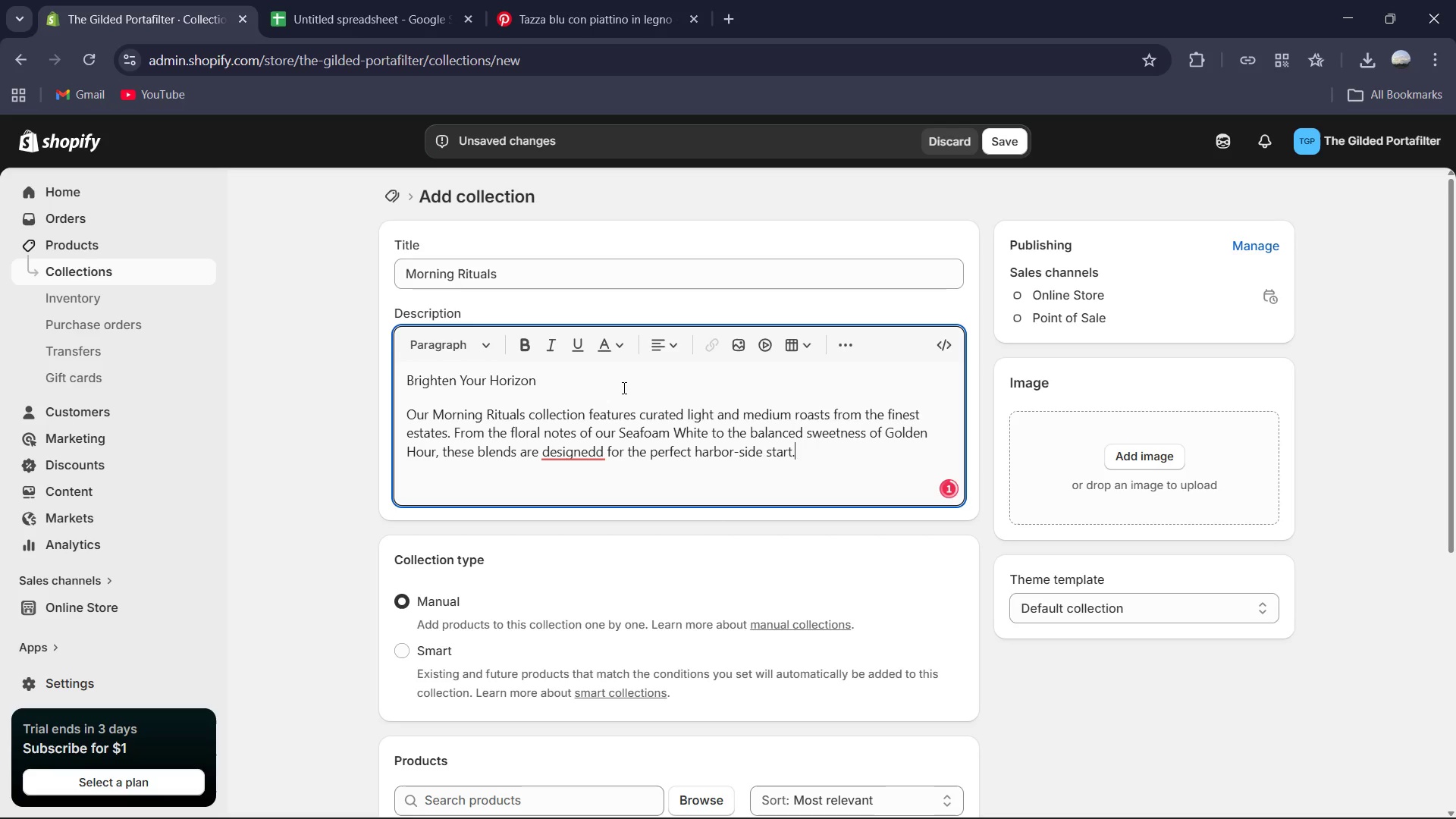 
left_click([577, 453])
 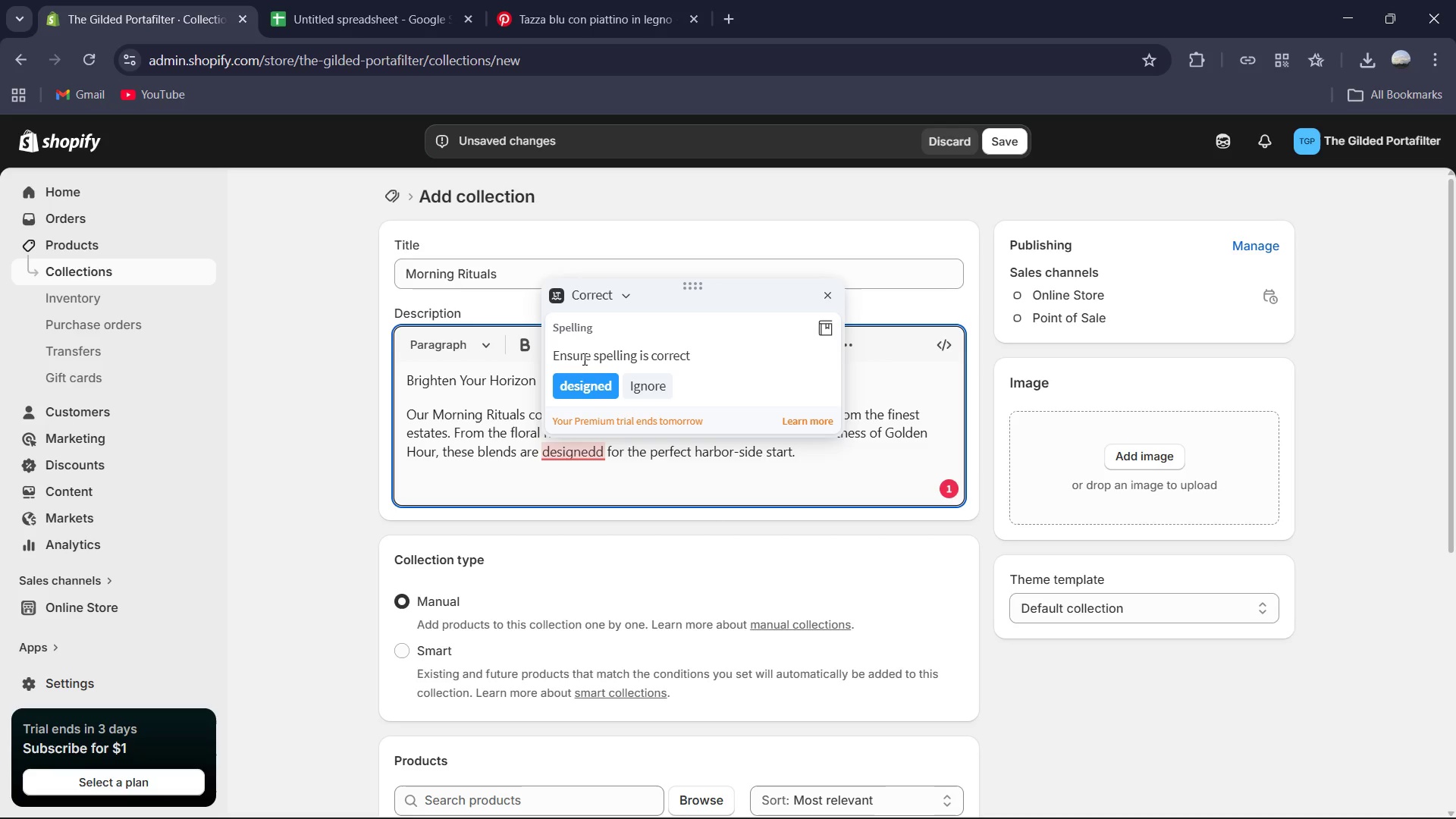 
left_click([582, 384])
 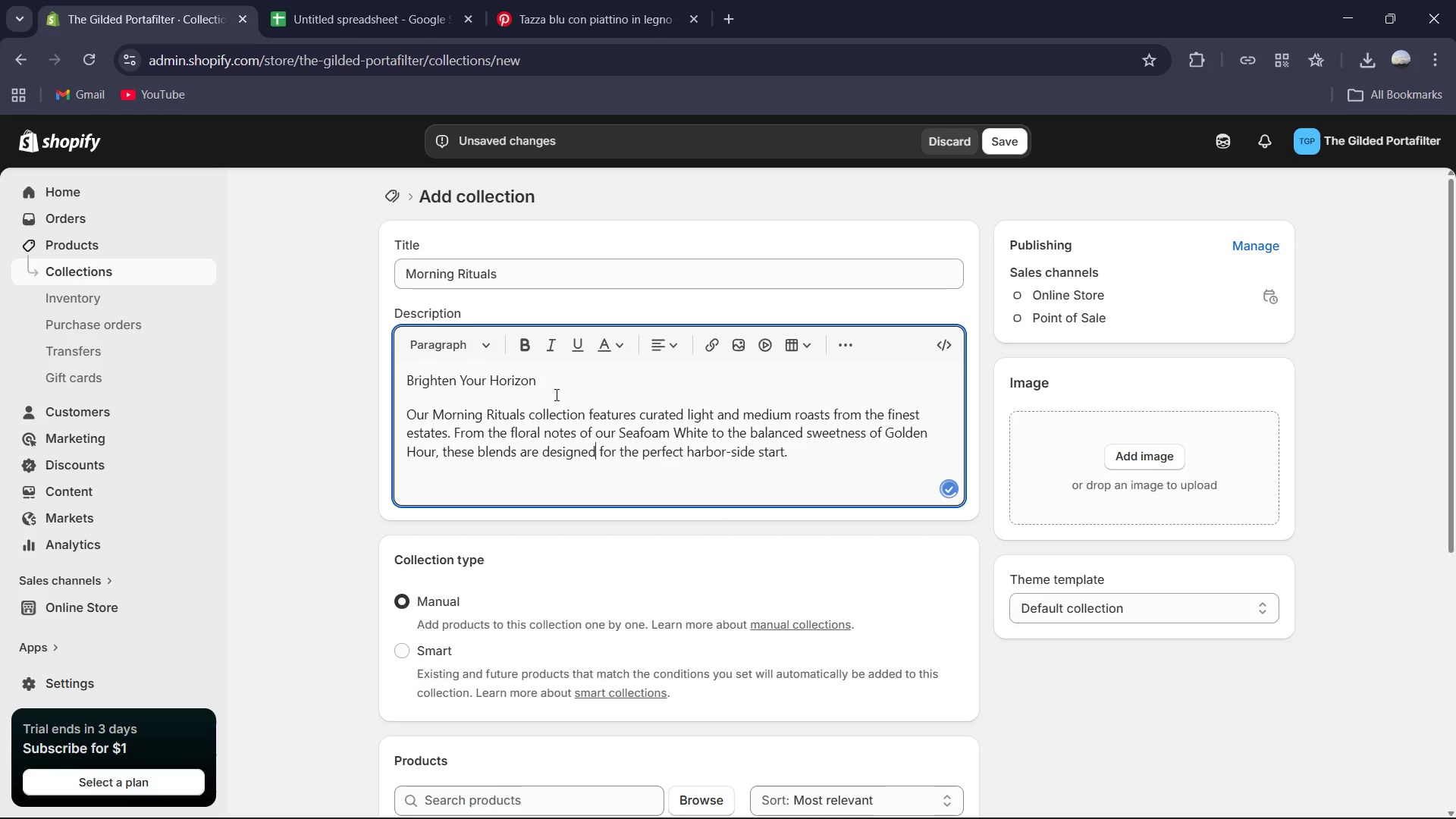 
scroll: coordinate [554, 394], scroll_direction: down, amount: 1.0
 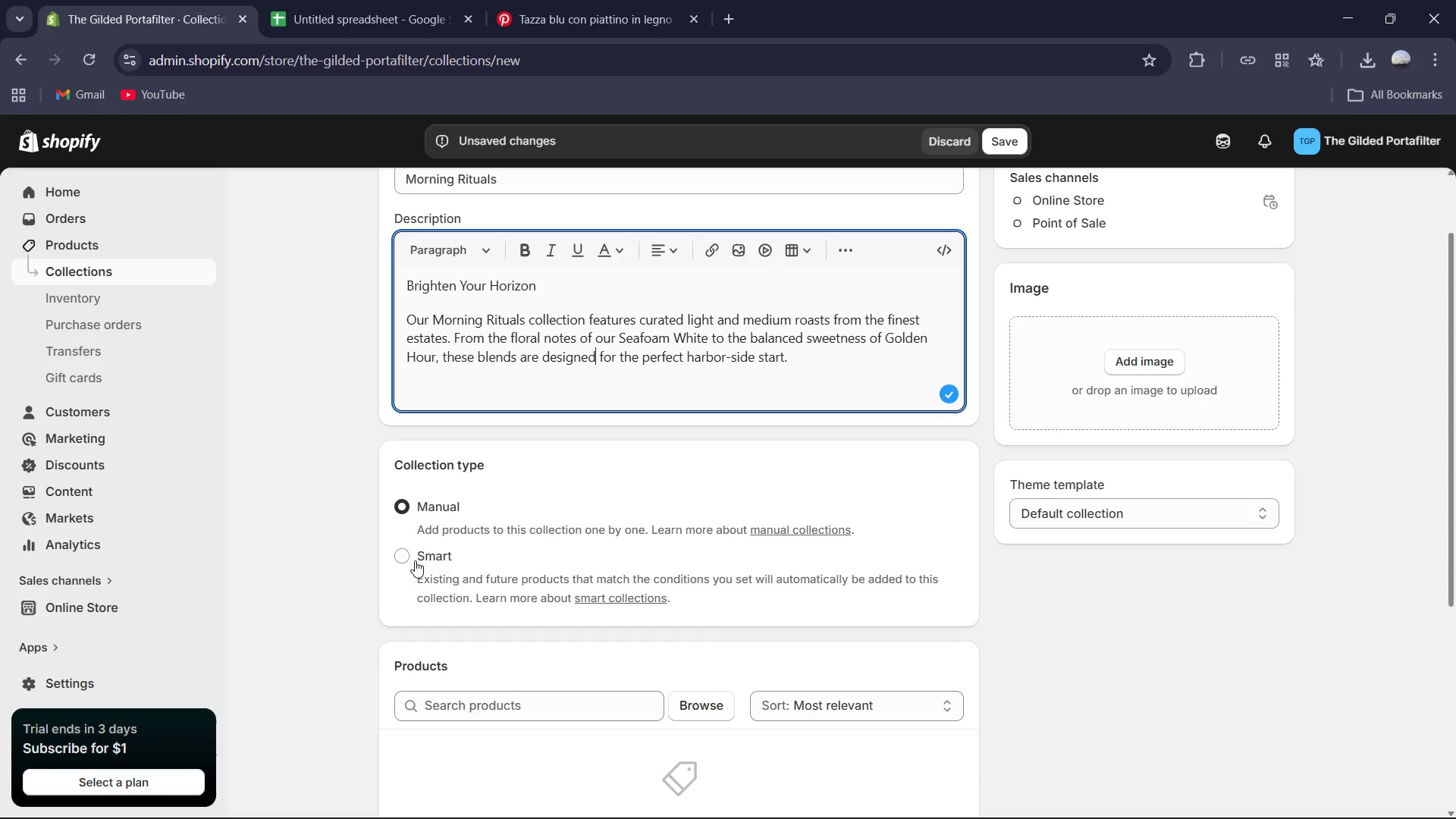 
left_click([406, 556])
 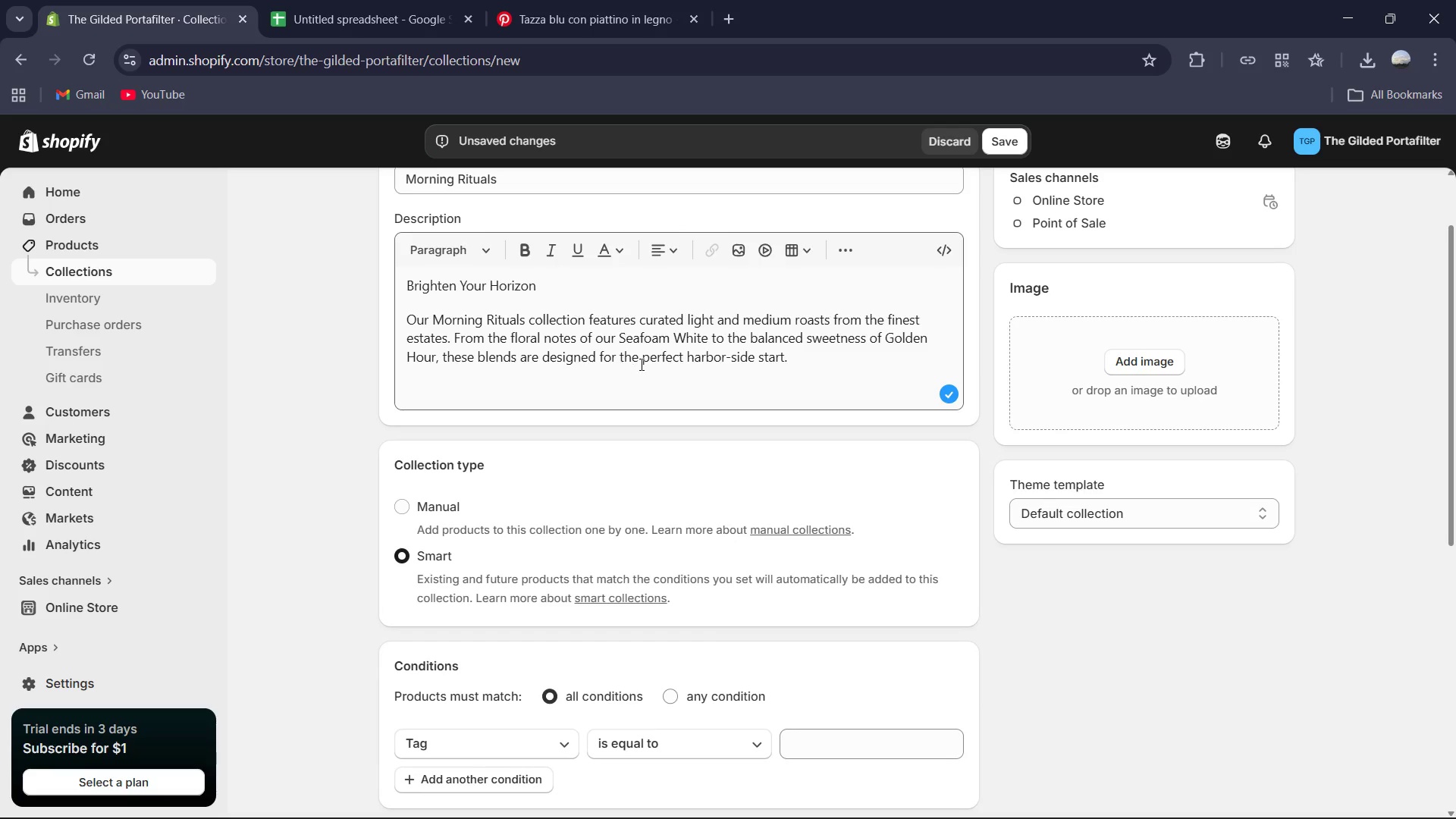 
scroll: coordinate [654, 416], scroll_direction: down, amount: 2.0
 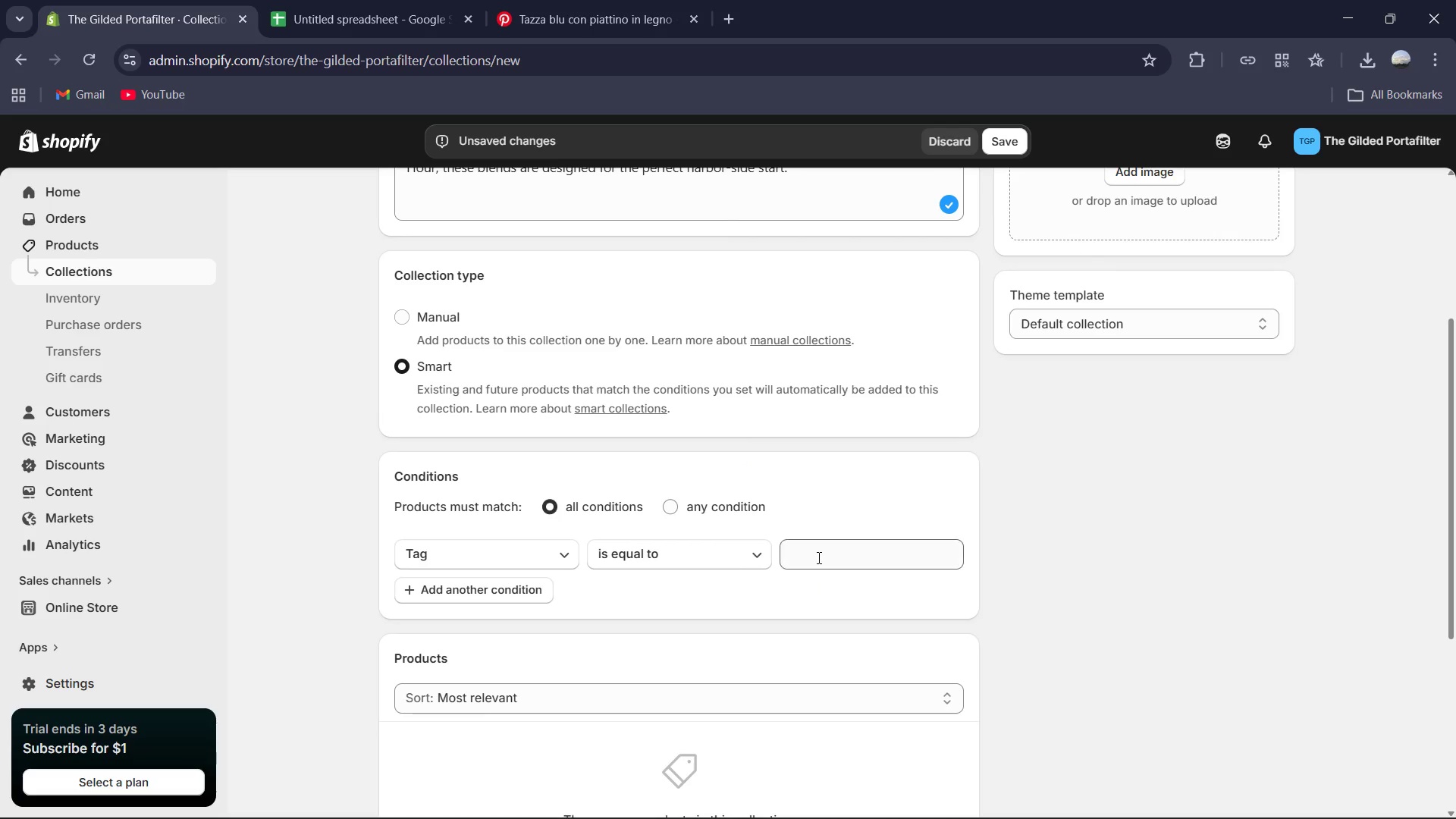 
left_click([817, 554])
 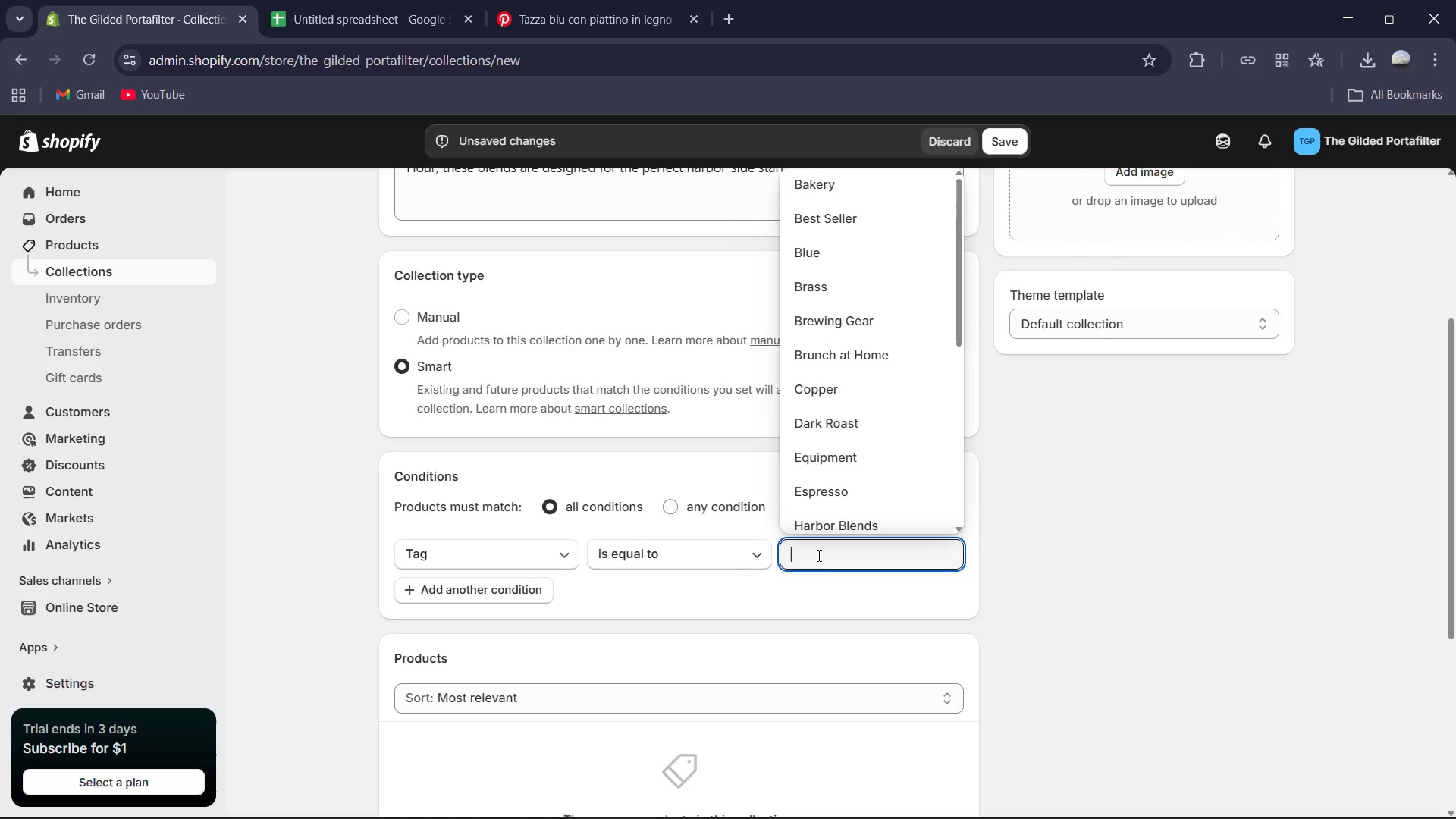 
key(Shift+M)
 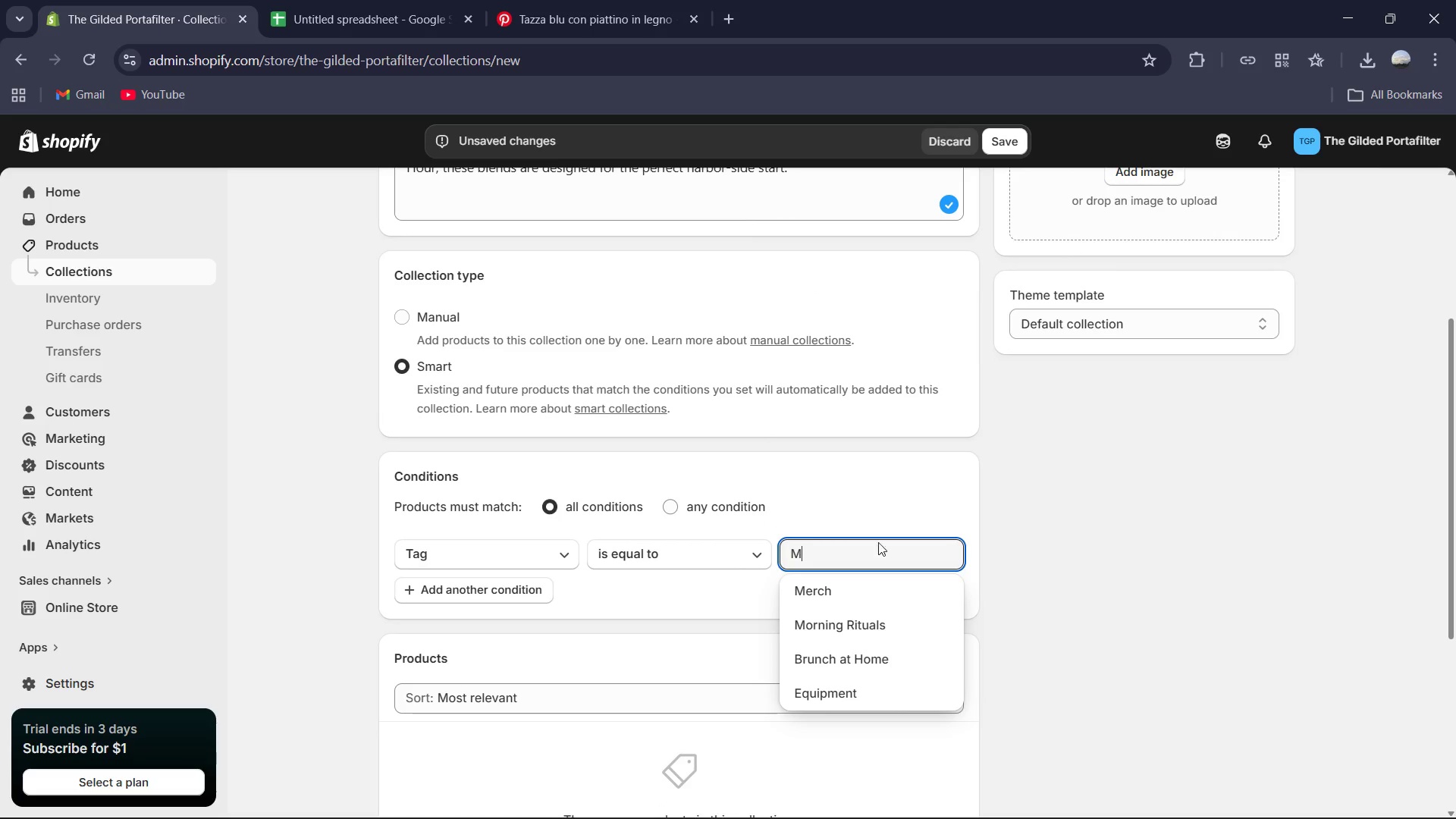 
left_click([889, 618])
 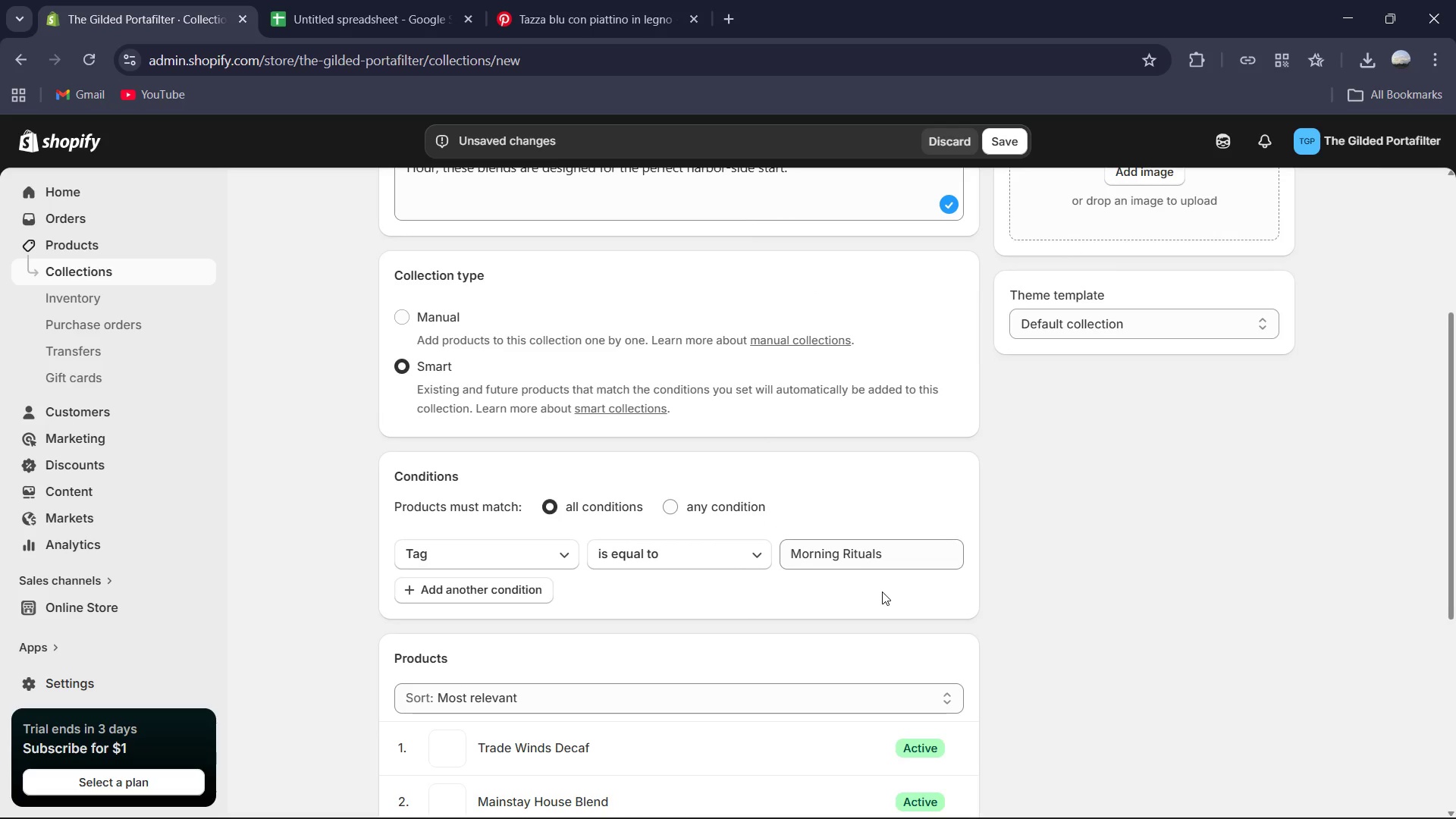 
scroll: coordinate [876, 590], scroll_direction: down, amount: 3.0
 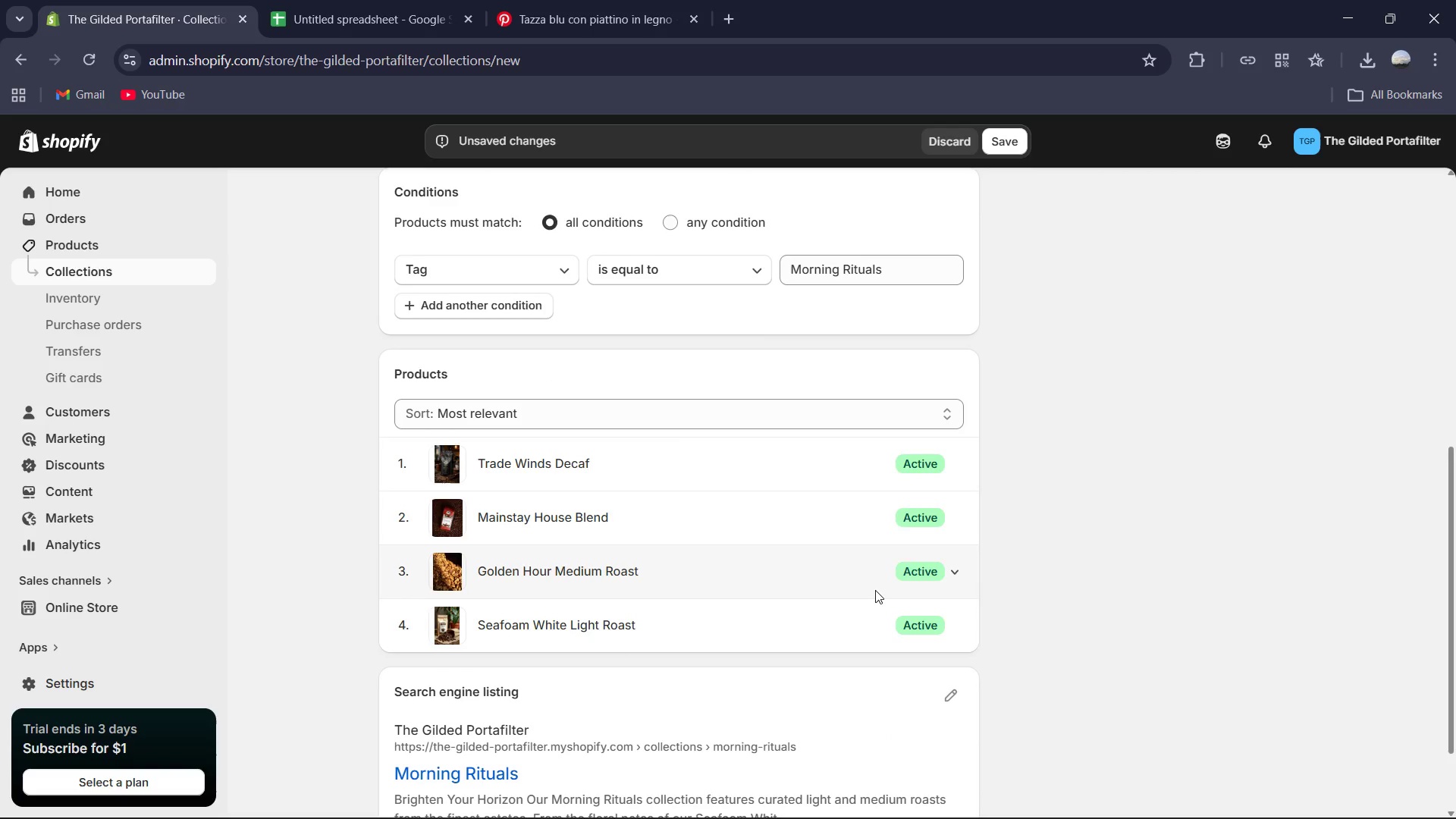 
scroll: coordinate [875, 590], scroll_direction: up, amount: 2.0
 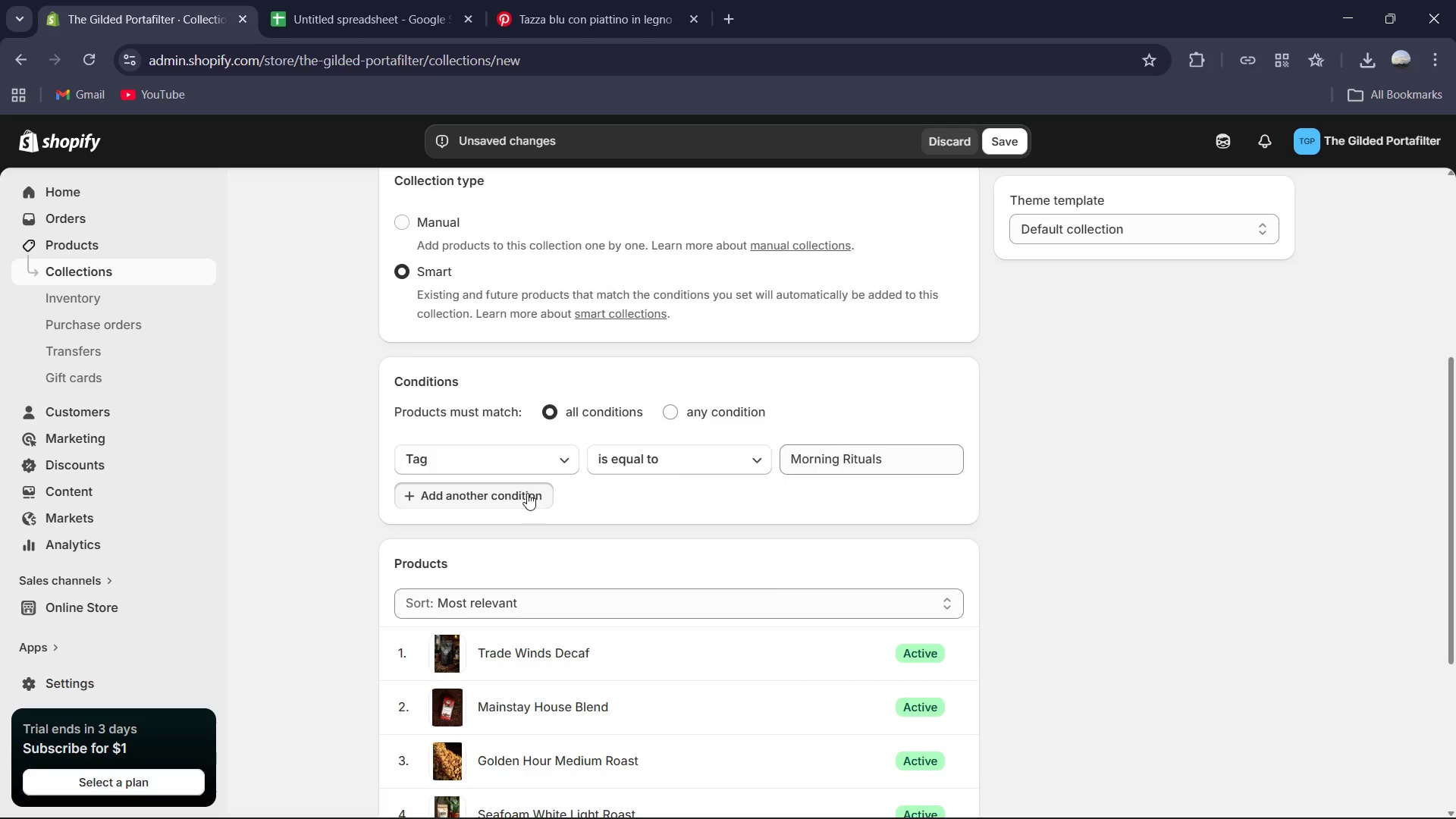 
left_click([667, 402])
 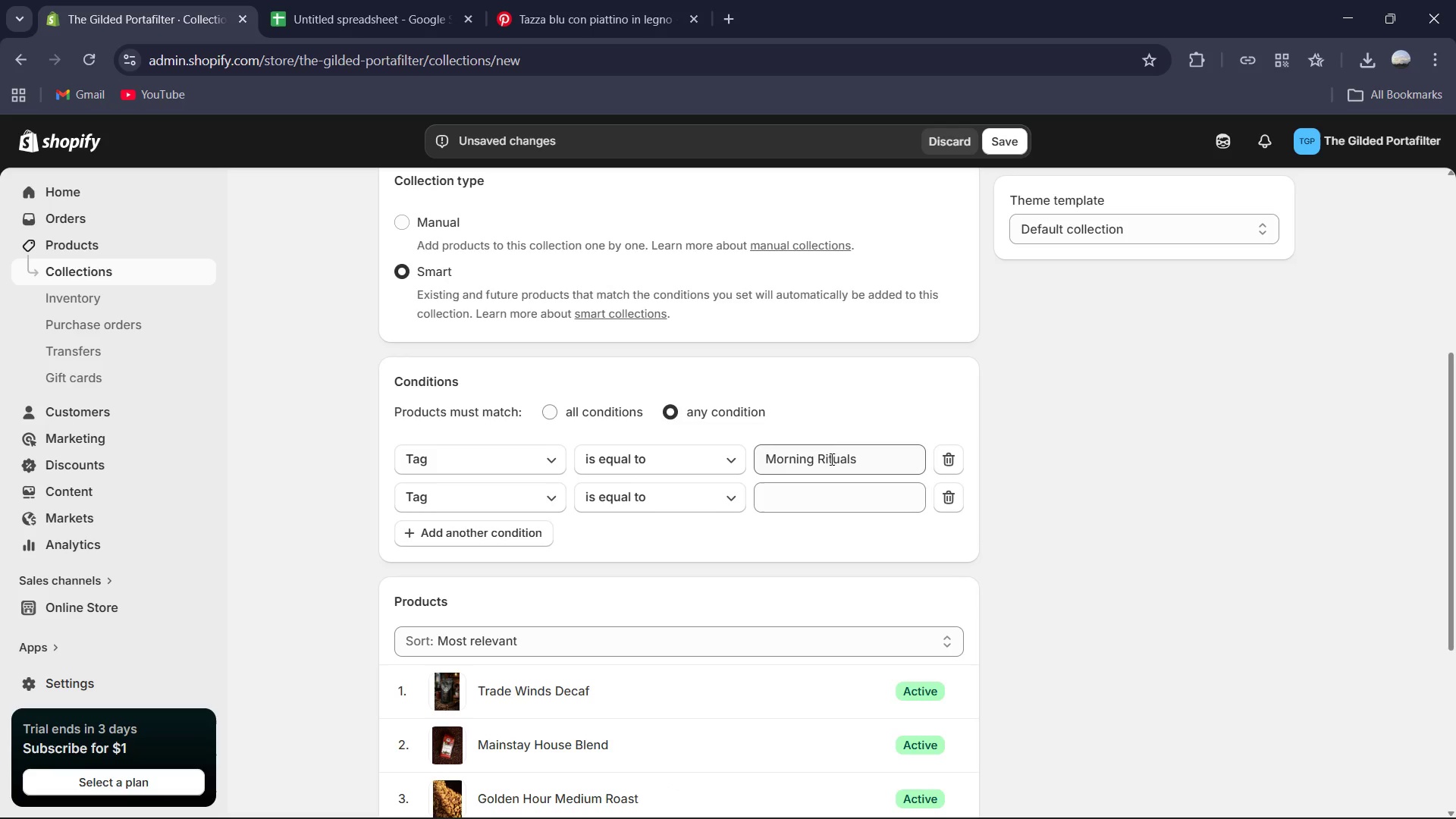 
left_click([823, 502])
 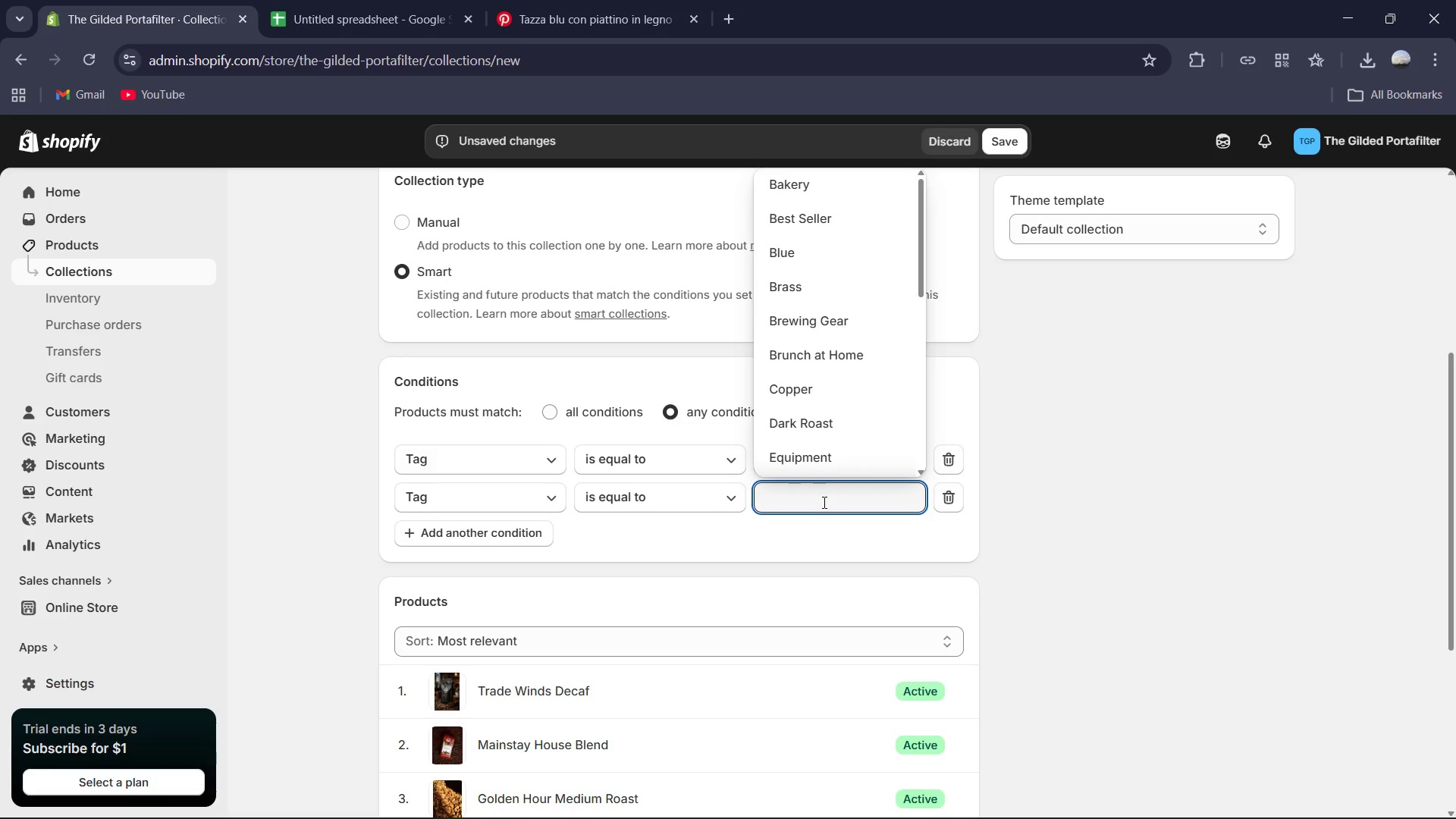 
type(Lih)
 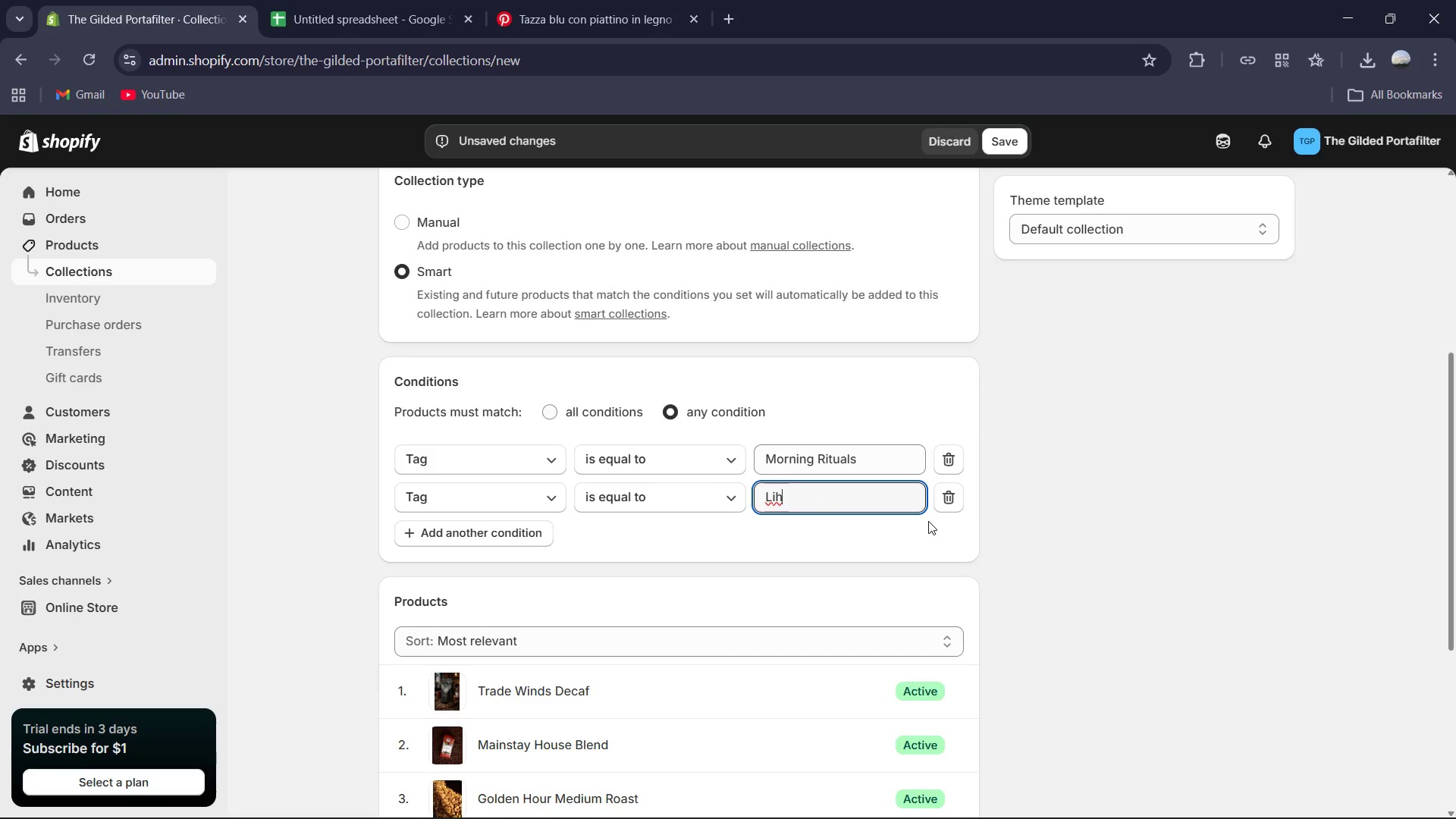 
key(Backspace)
type(gh)
 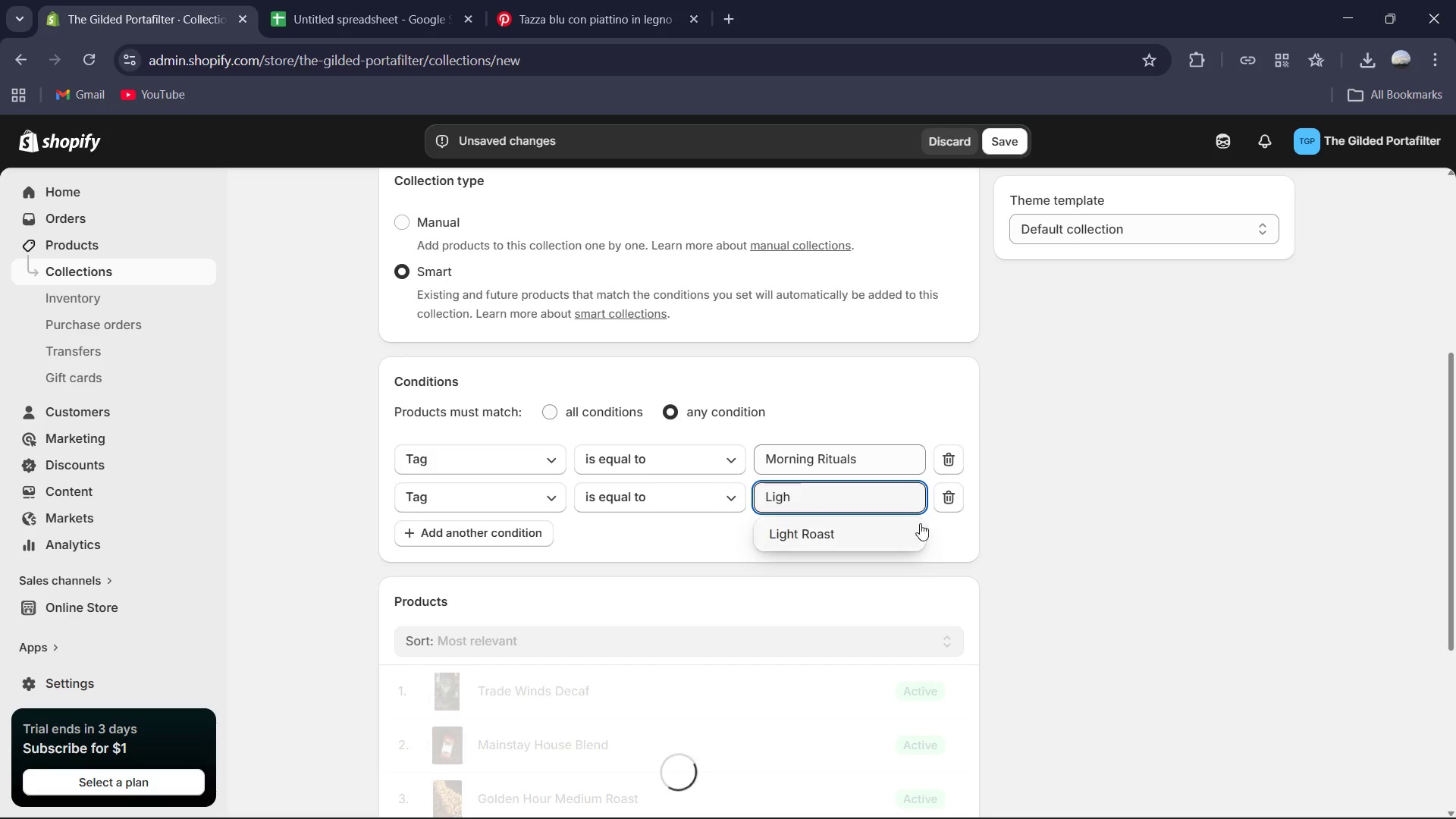 
left_click([891, 522])
 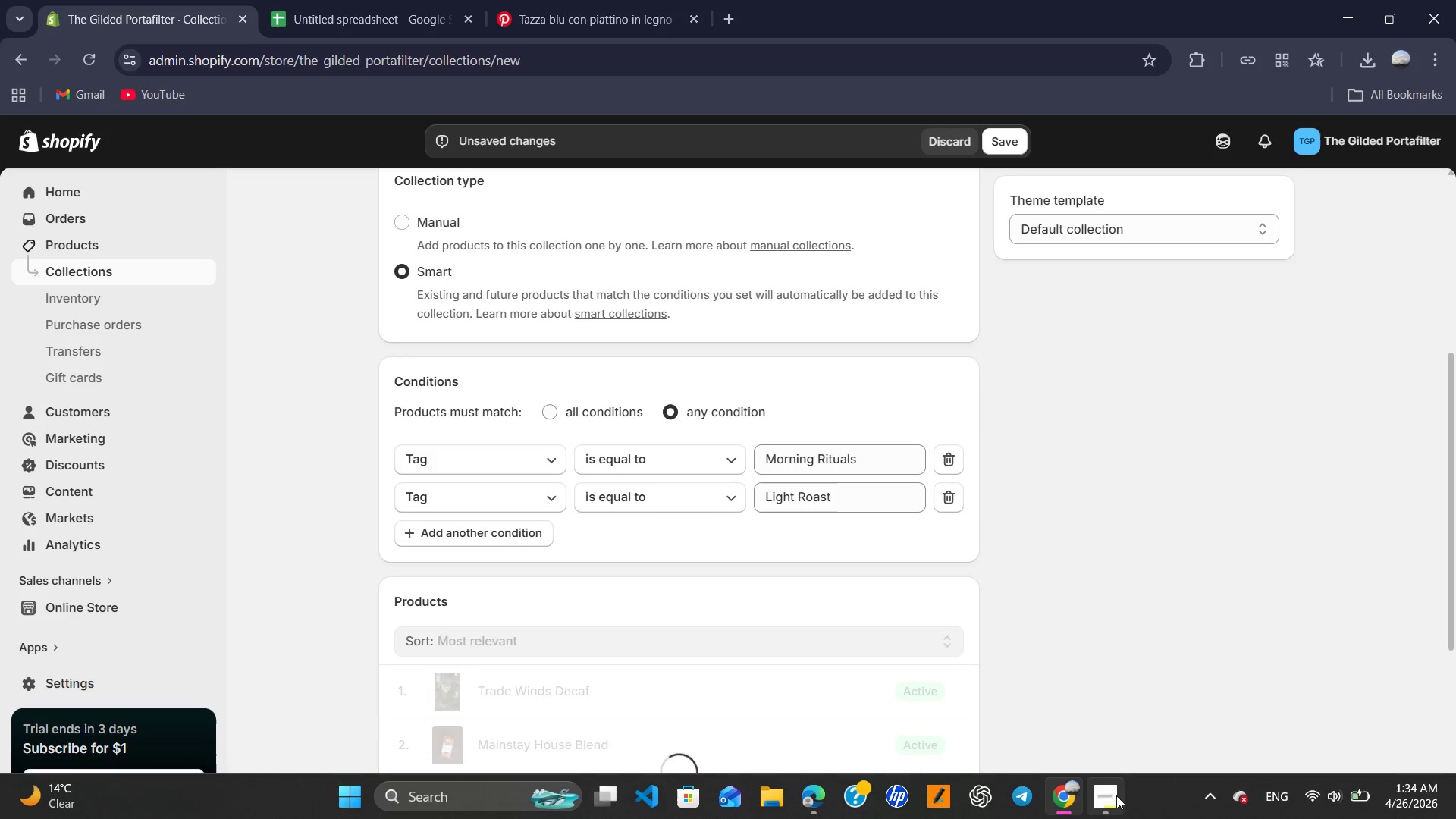 
left_click([1113, 796])